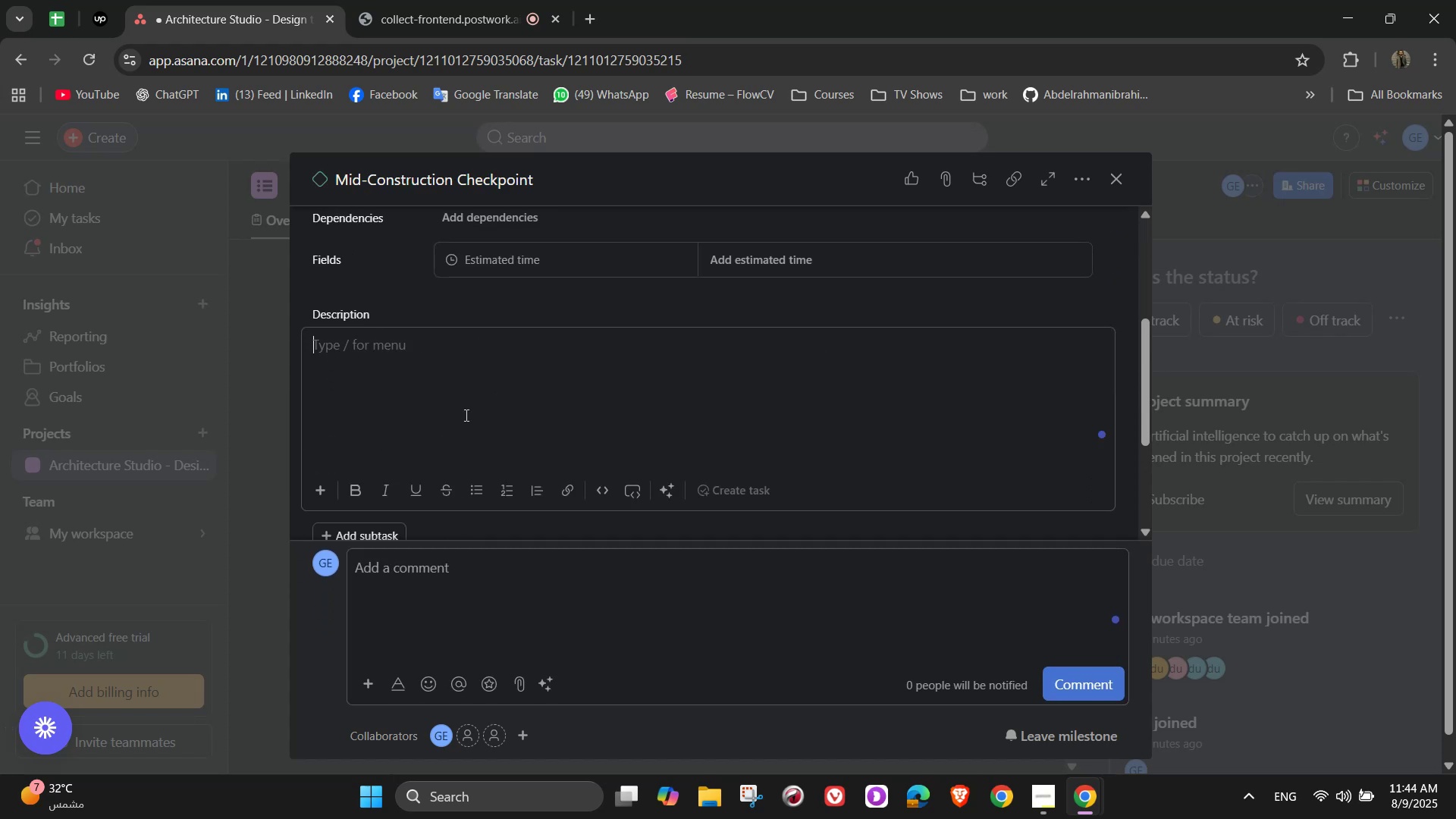 
type(Site inspection confirms progress matches plan and scedule)
 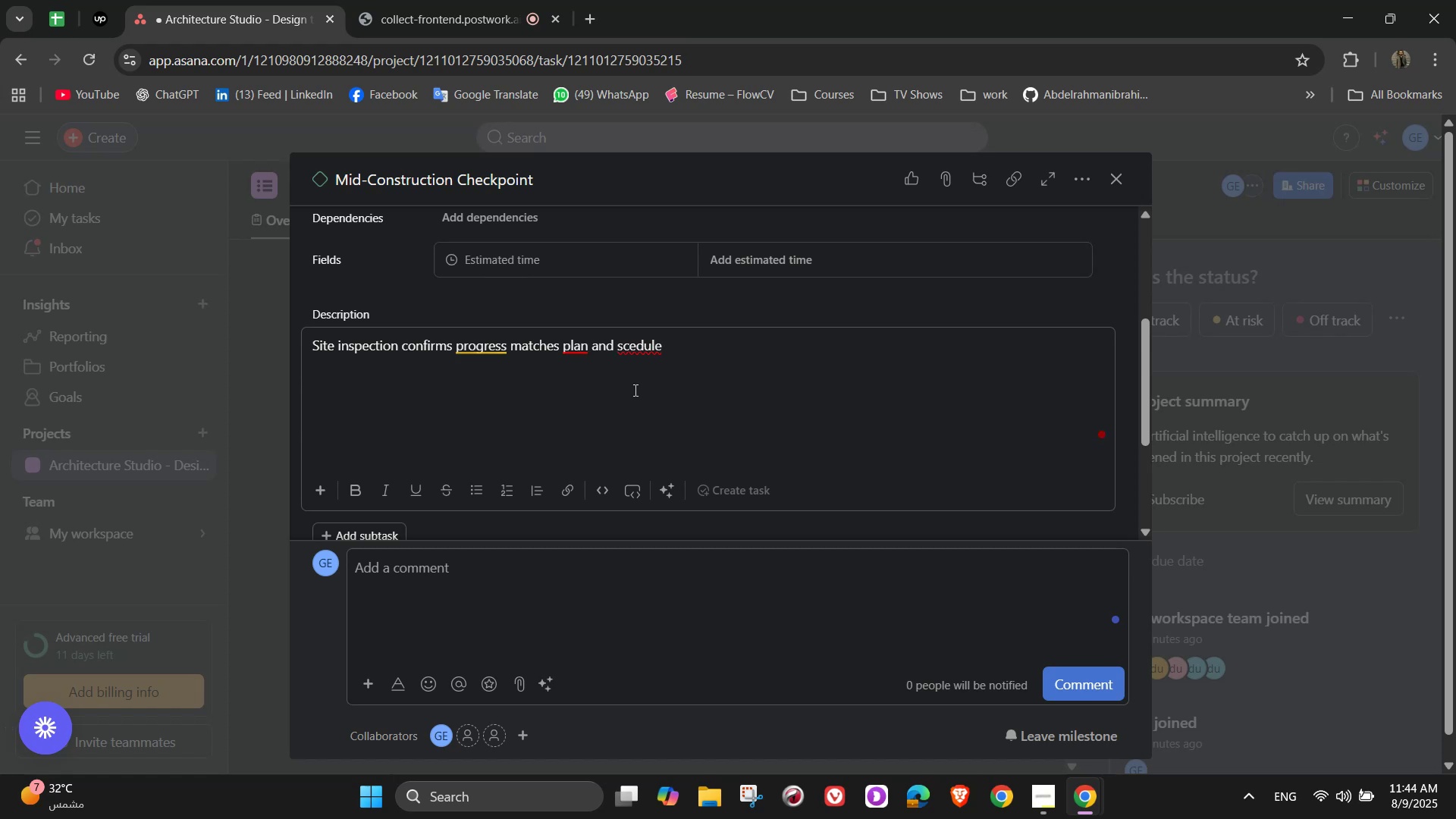 
left_click([631, 350])
 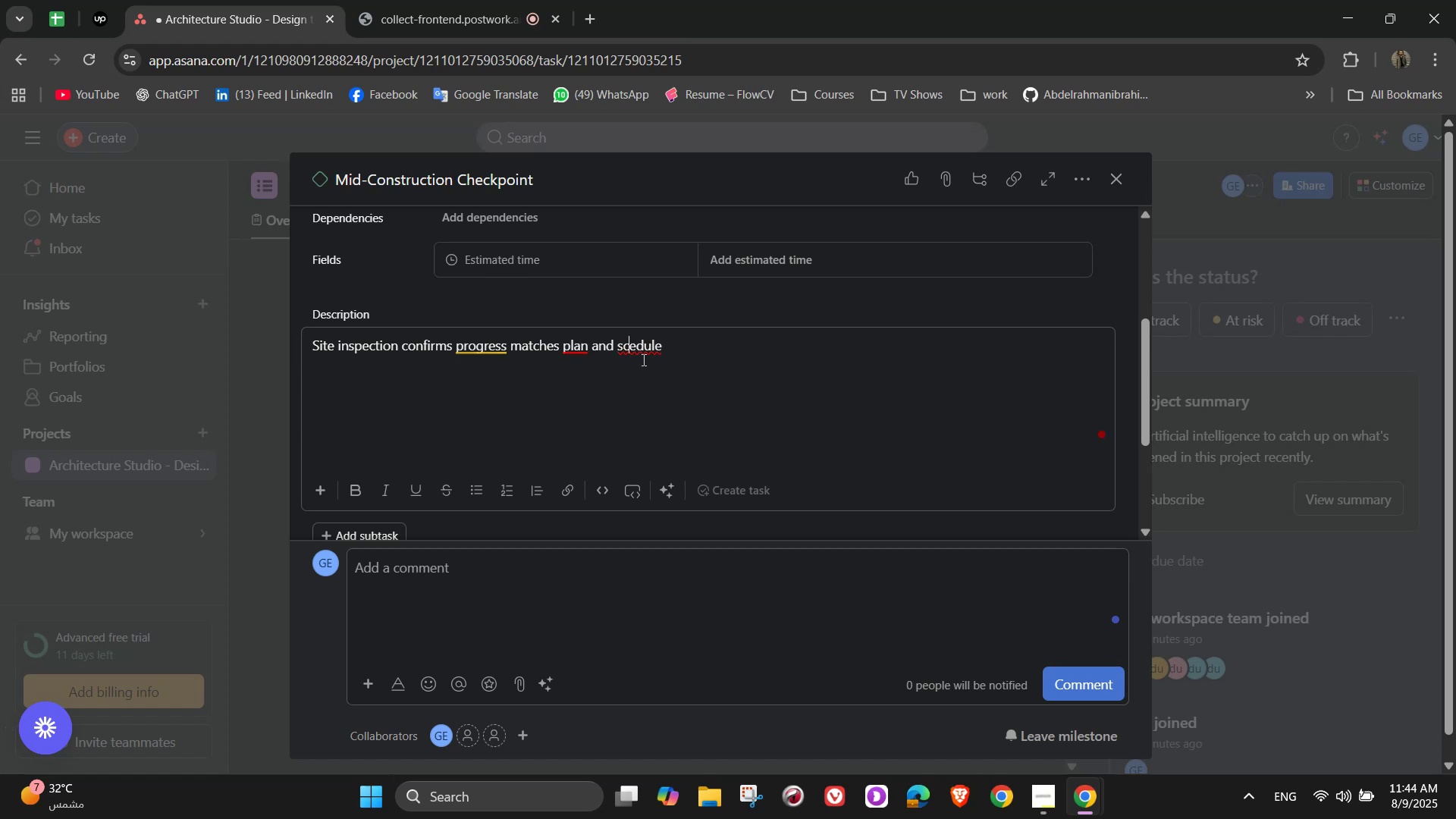 
key(H)
 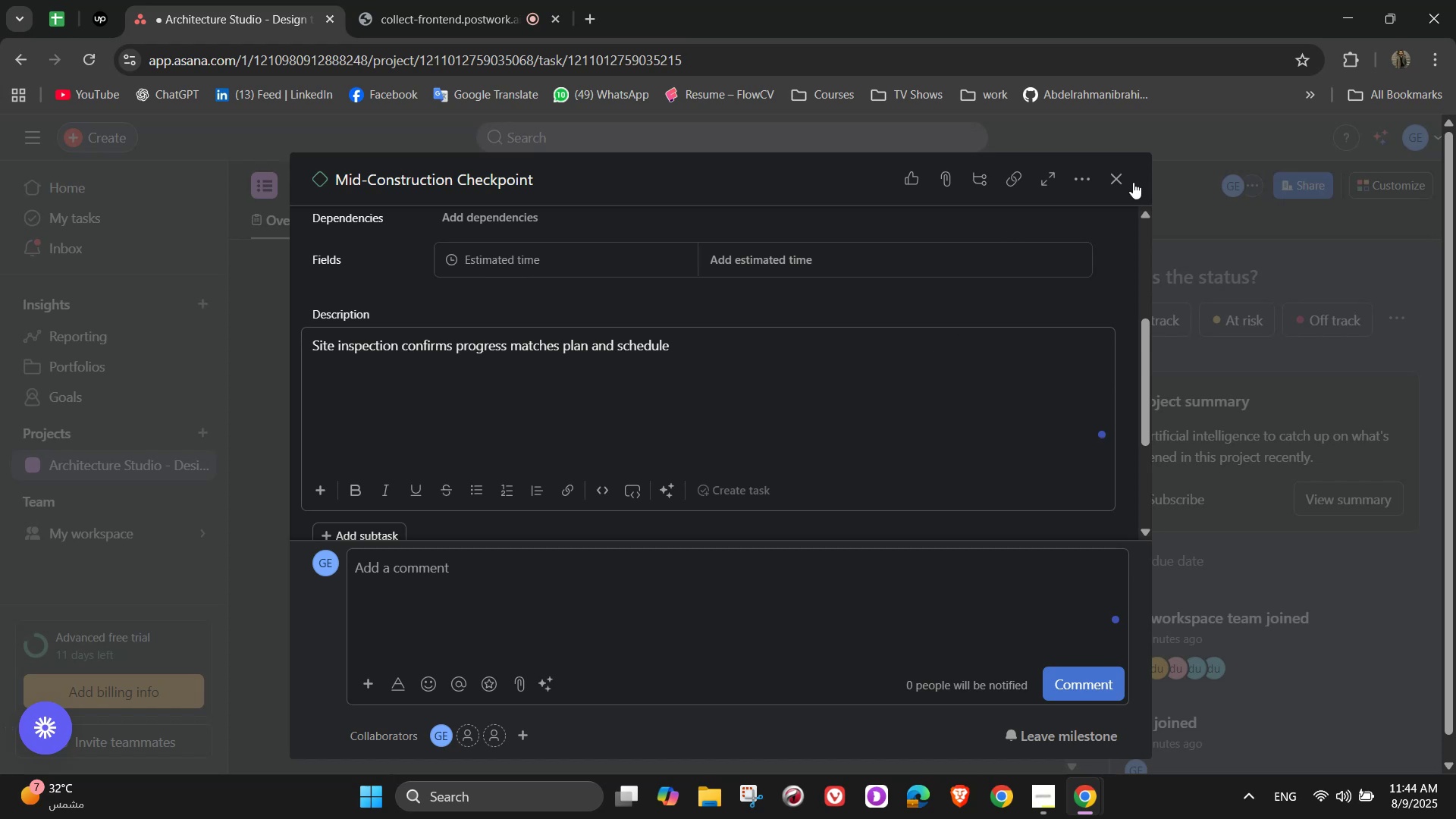 
left_click([1122, 178])
 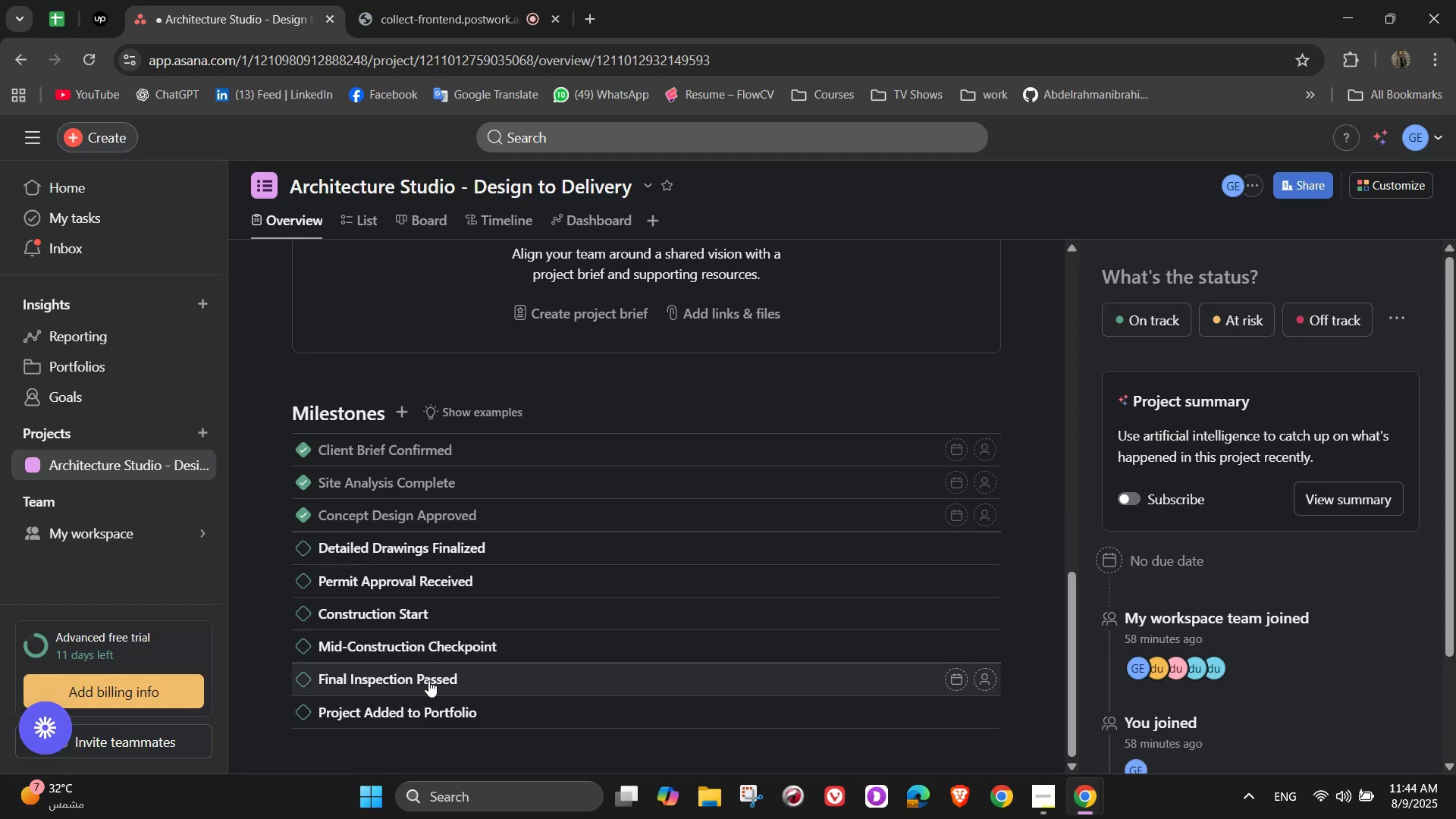 
left_click([428, 680])
 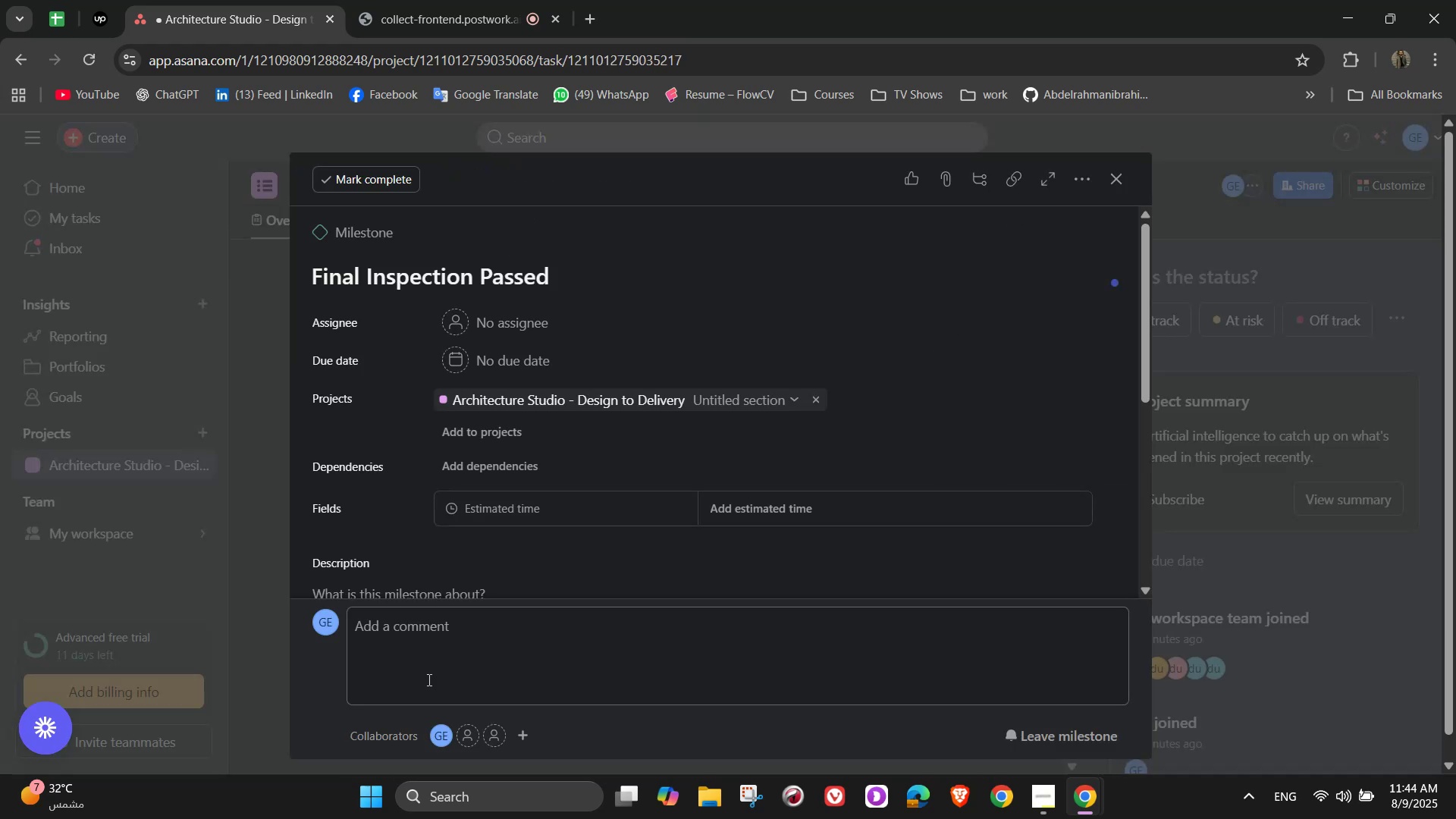 
scroll: coordinate [435, 551], scroll_direction: down, amount: 2.0
 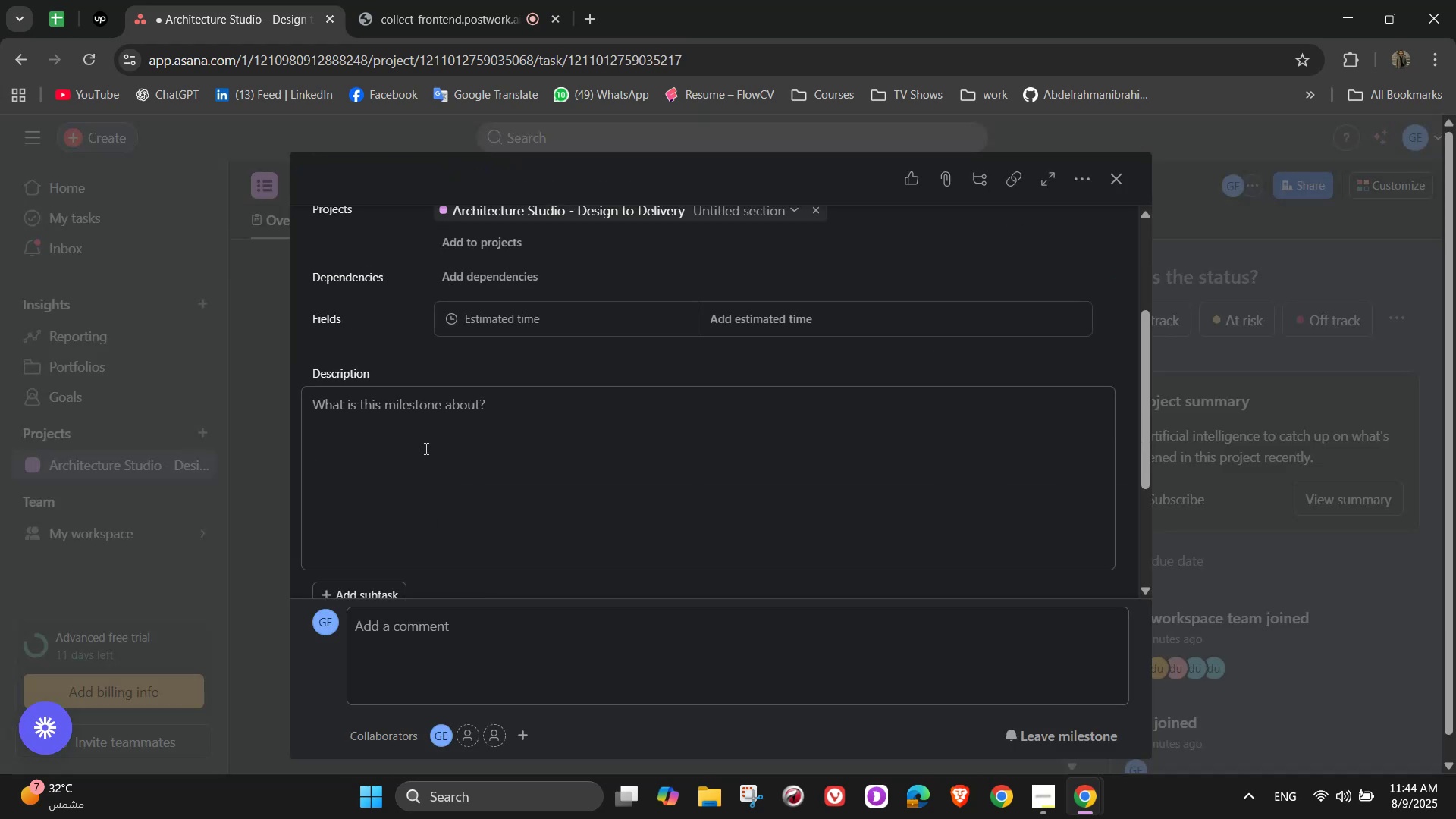 
left_click([422, 441])
 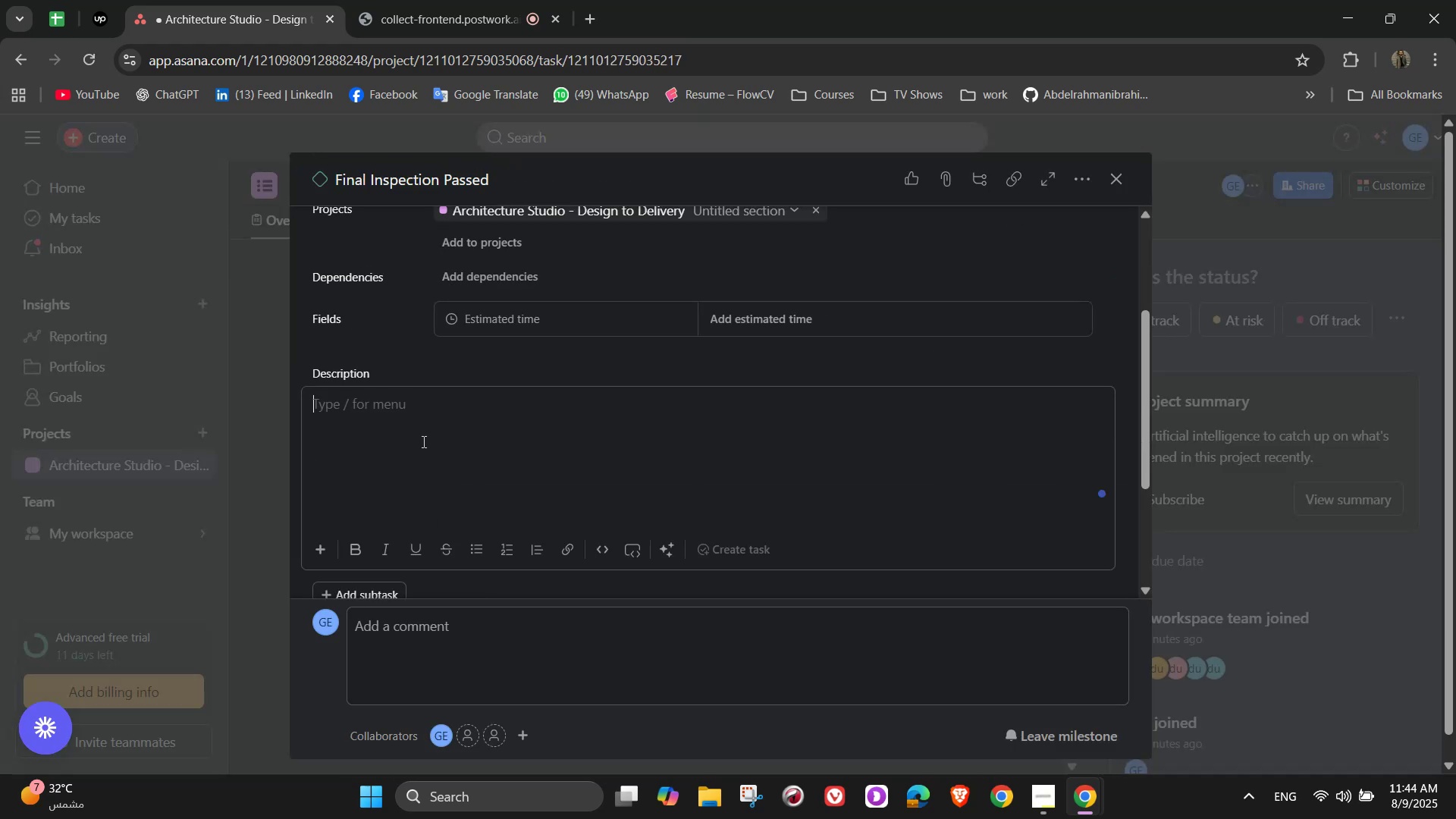 
type(All constructi)
key(Backspace)
 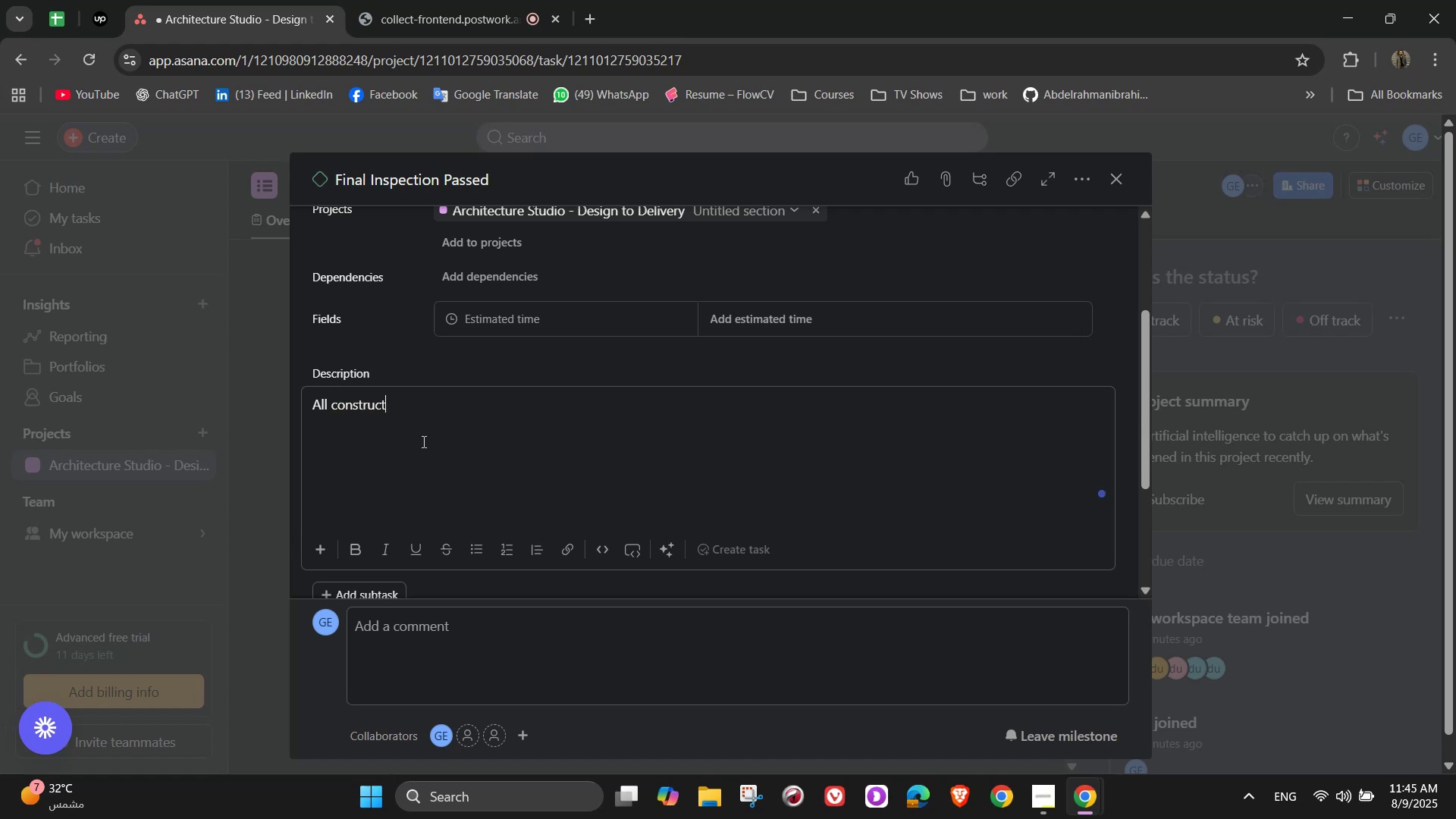 
type(ion and finishes approved for had)
key(Backspace)
type(nd )
key(Backspace)
type(over)
 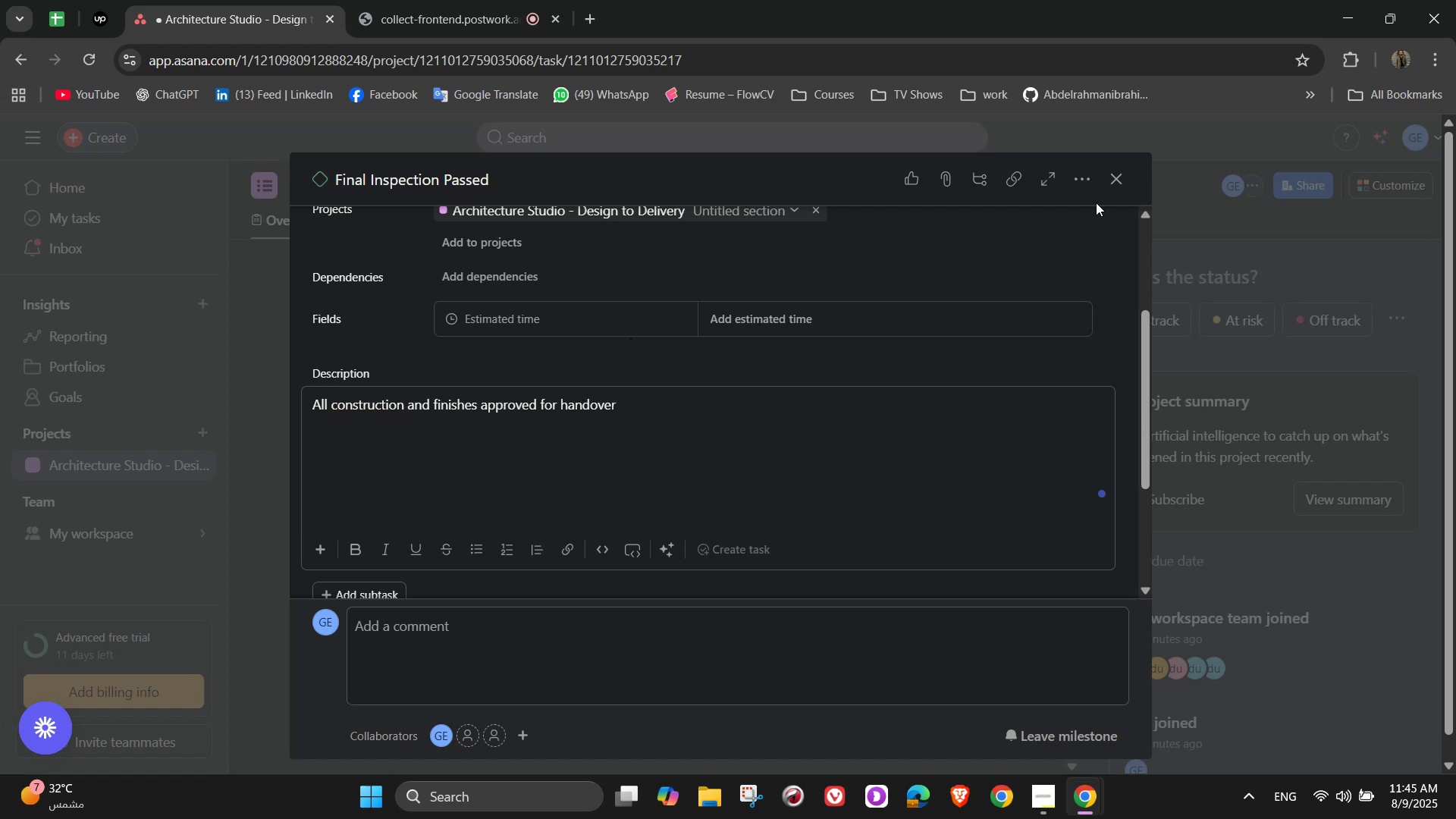 
left_click([1112, 178])
 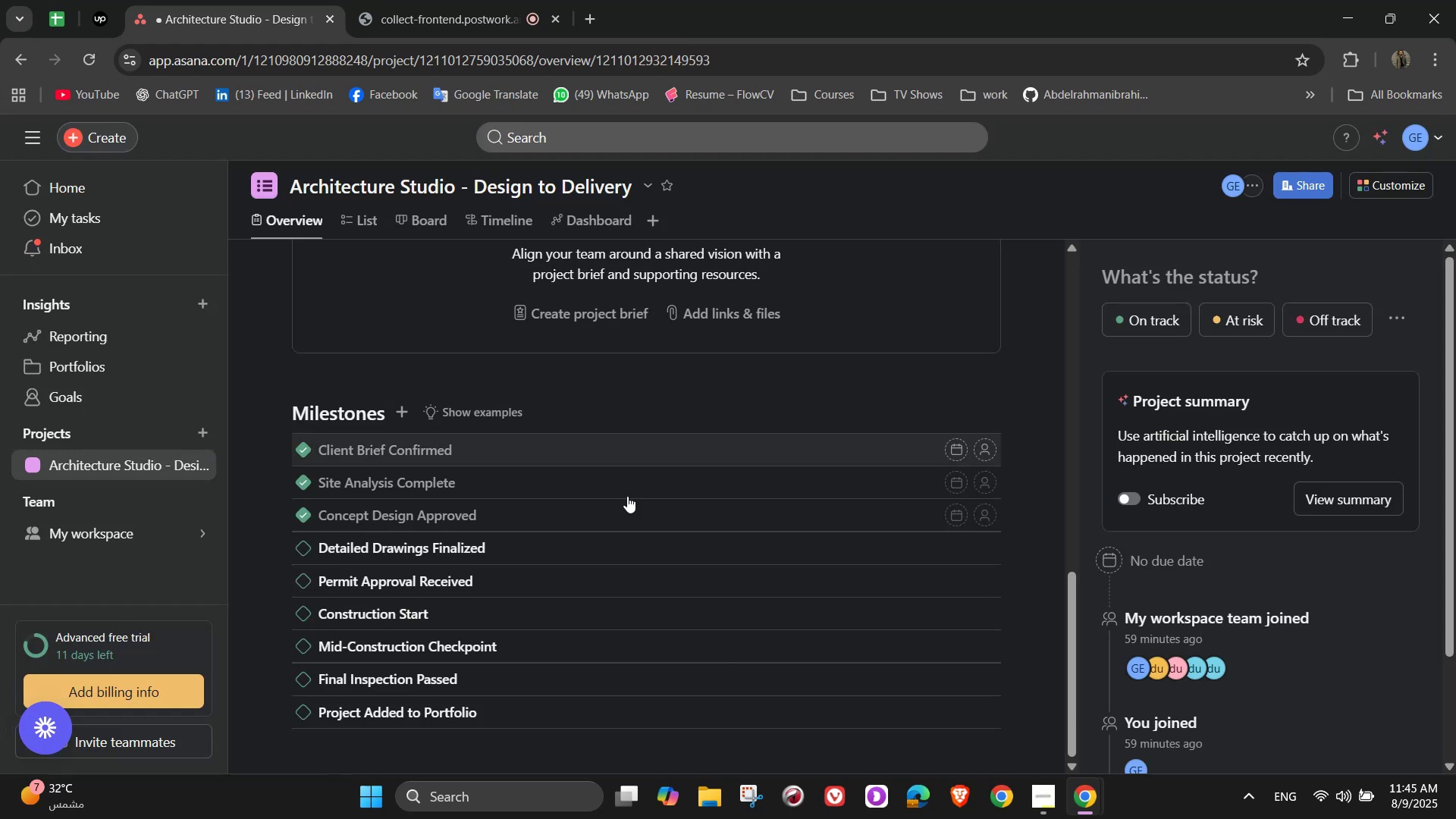 
scroll: coordinate [454, 606], scroll_direction: down, amount: 3.0
 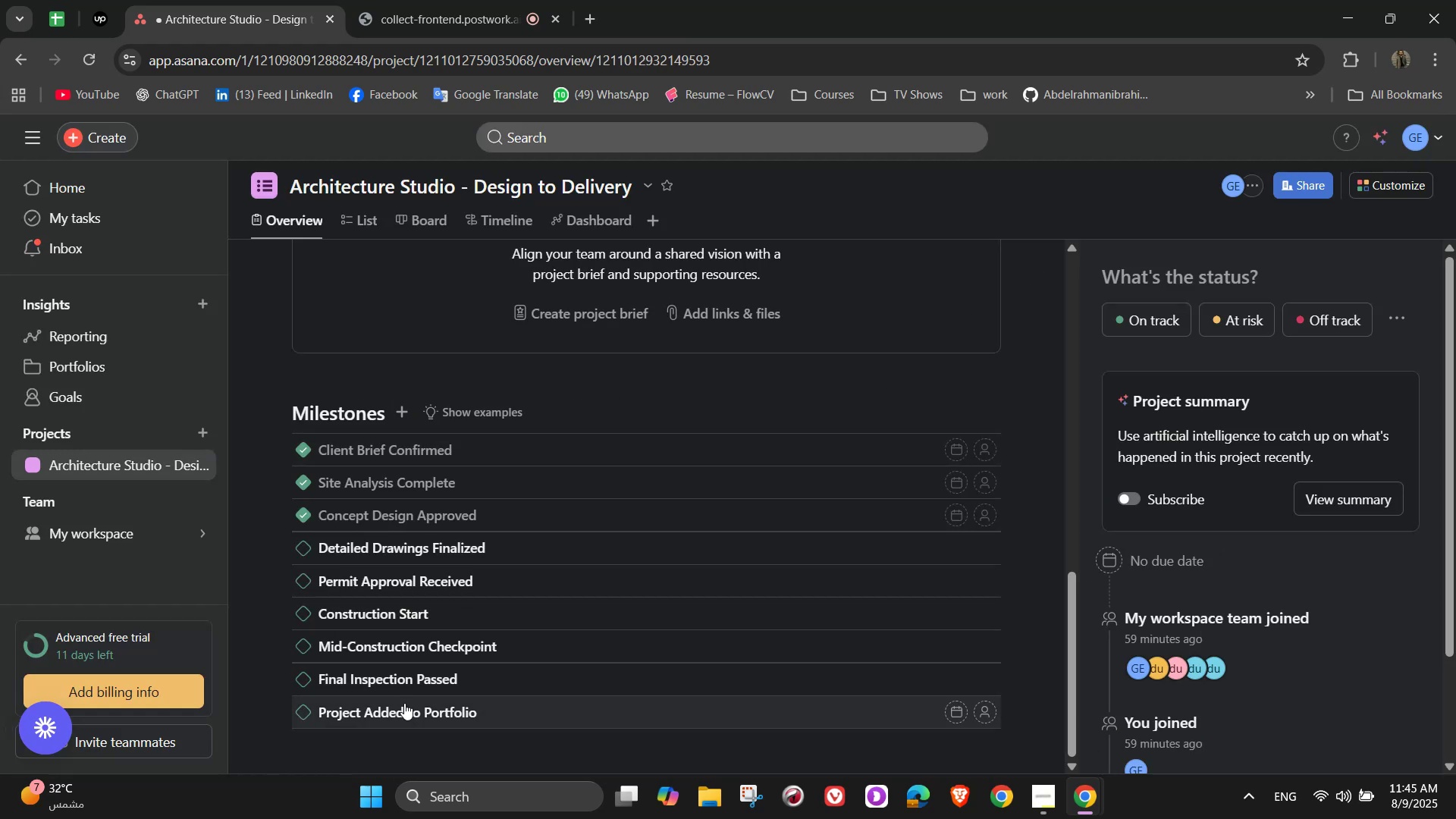 
left_click([404, 703])
 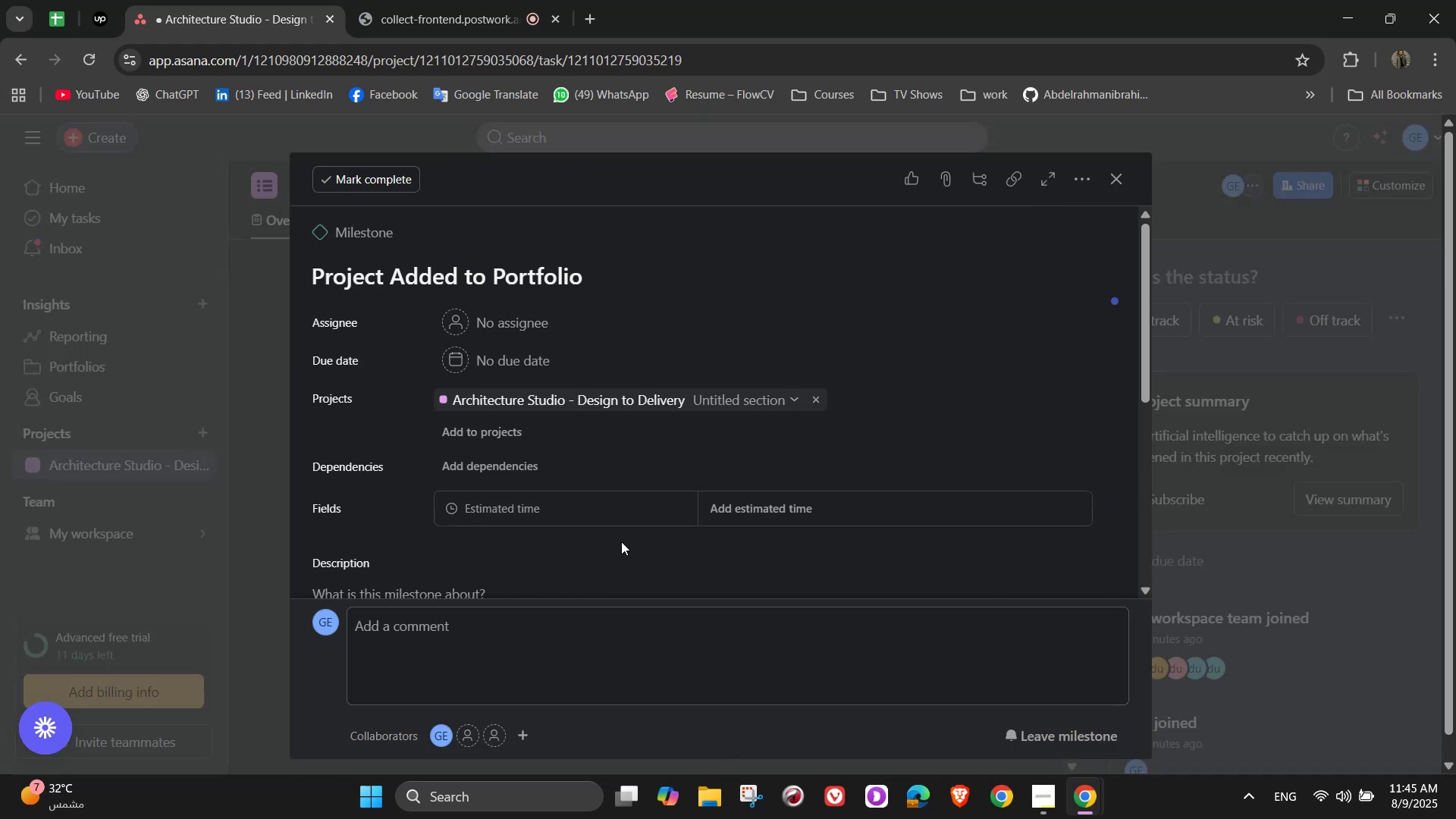 
scroll: coordinate [846, 456], scroll_direction: down, amount: 3.0
 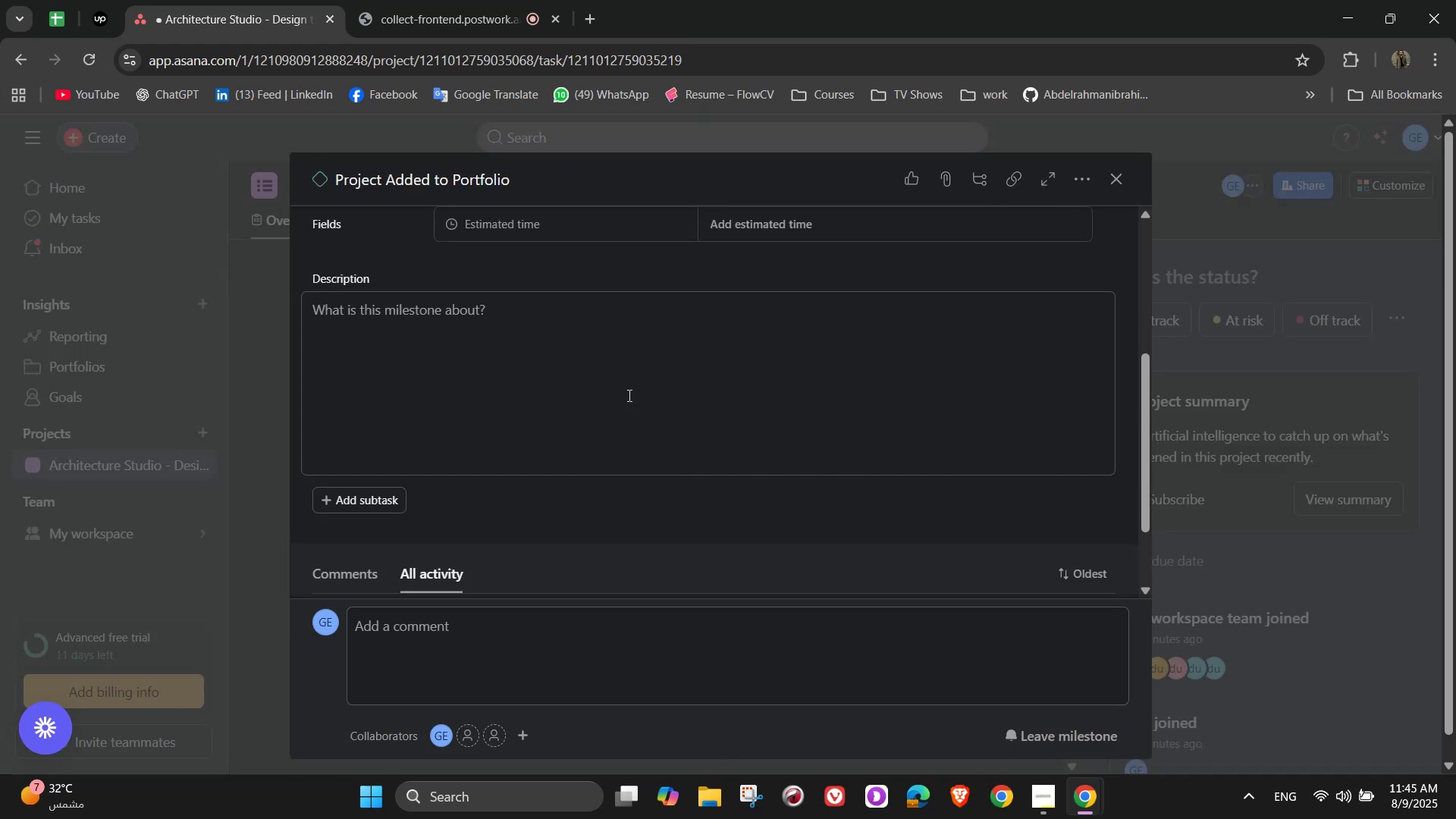 
left_click([629, 372])
 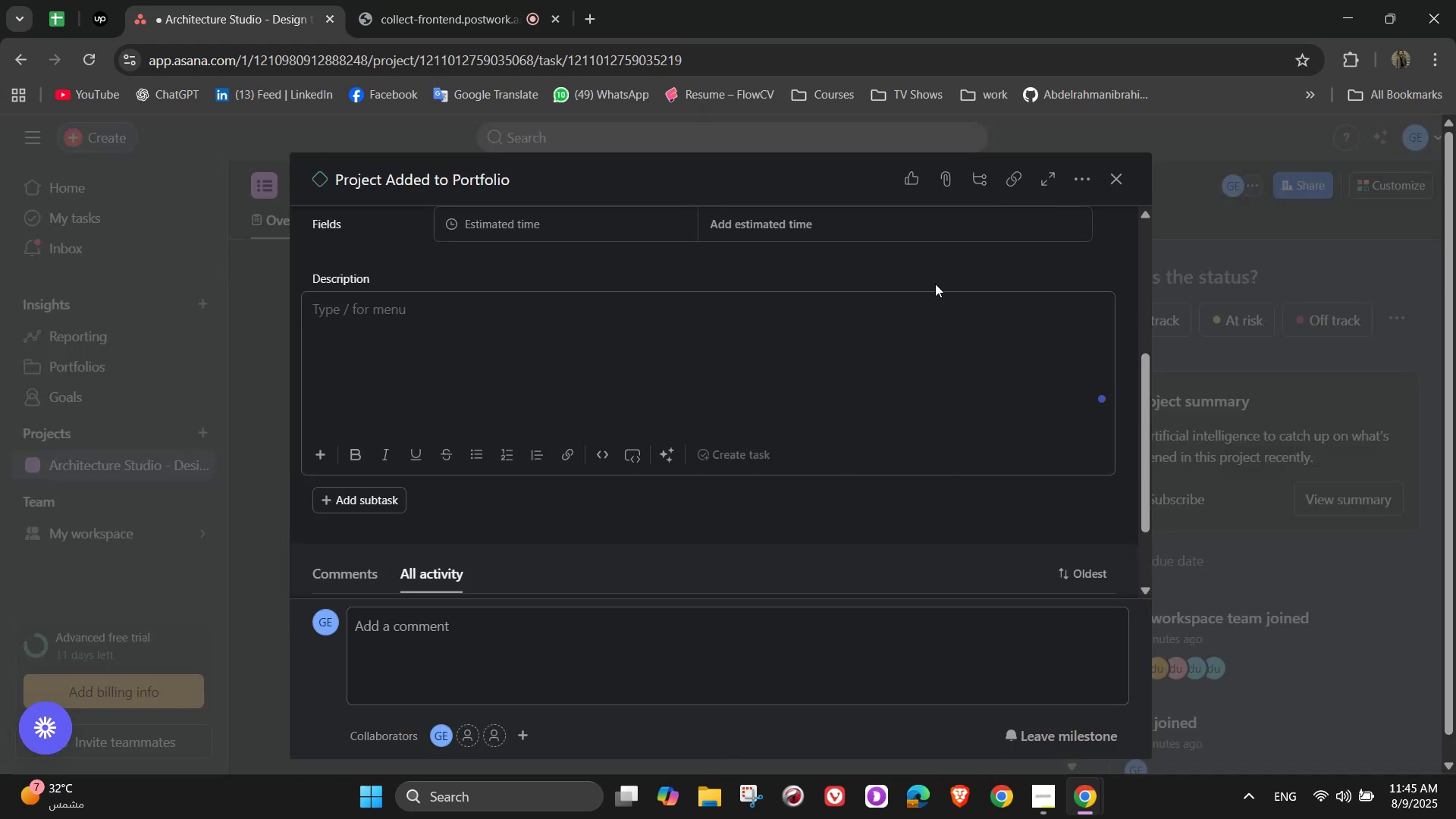 
type(Completed project showcased on website, social media, andmarketing materials)
 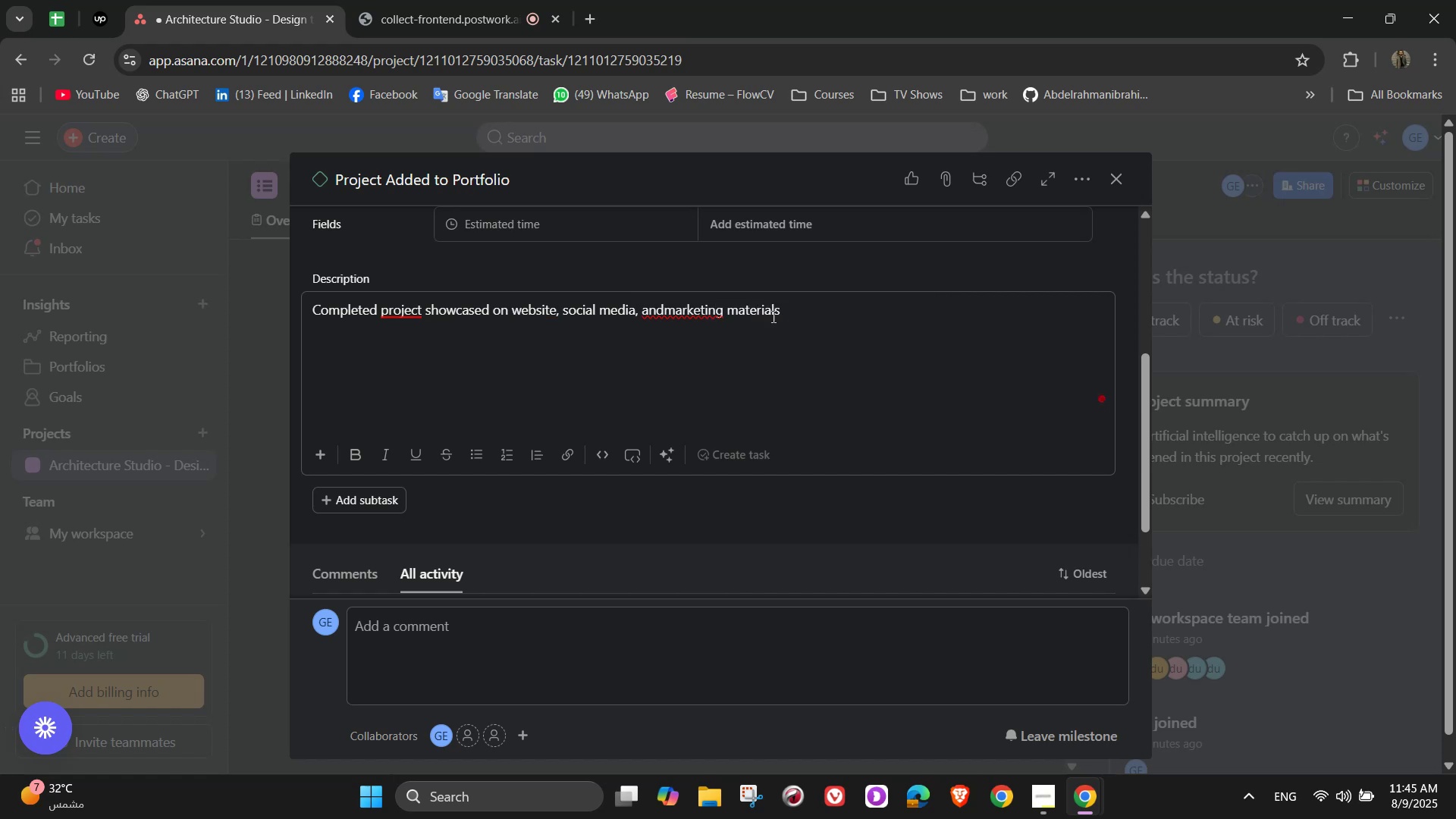 
left_click([664, 309])
 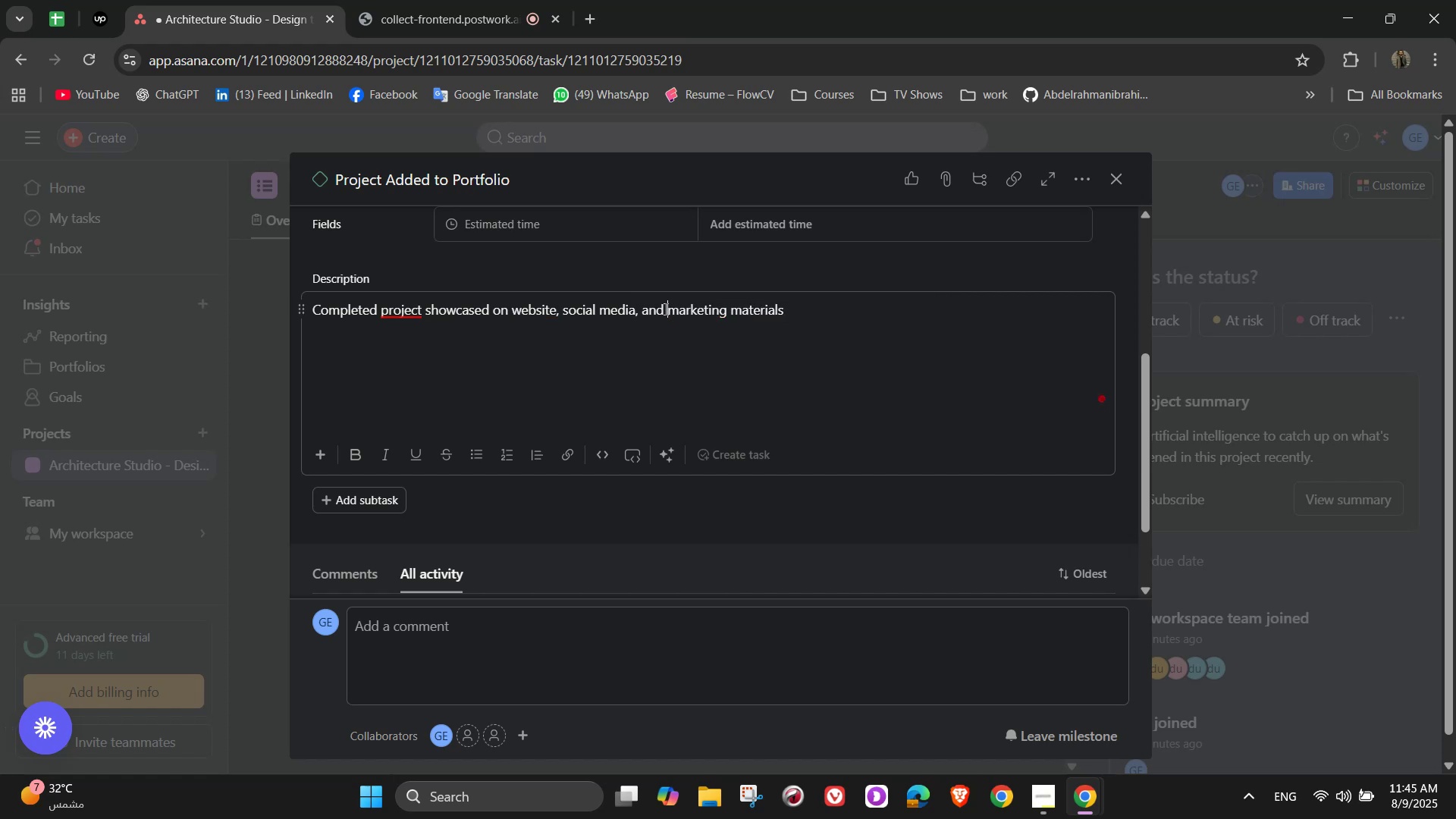 
key(Space)
 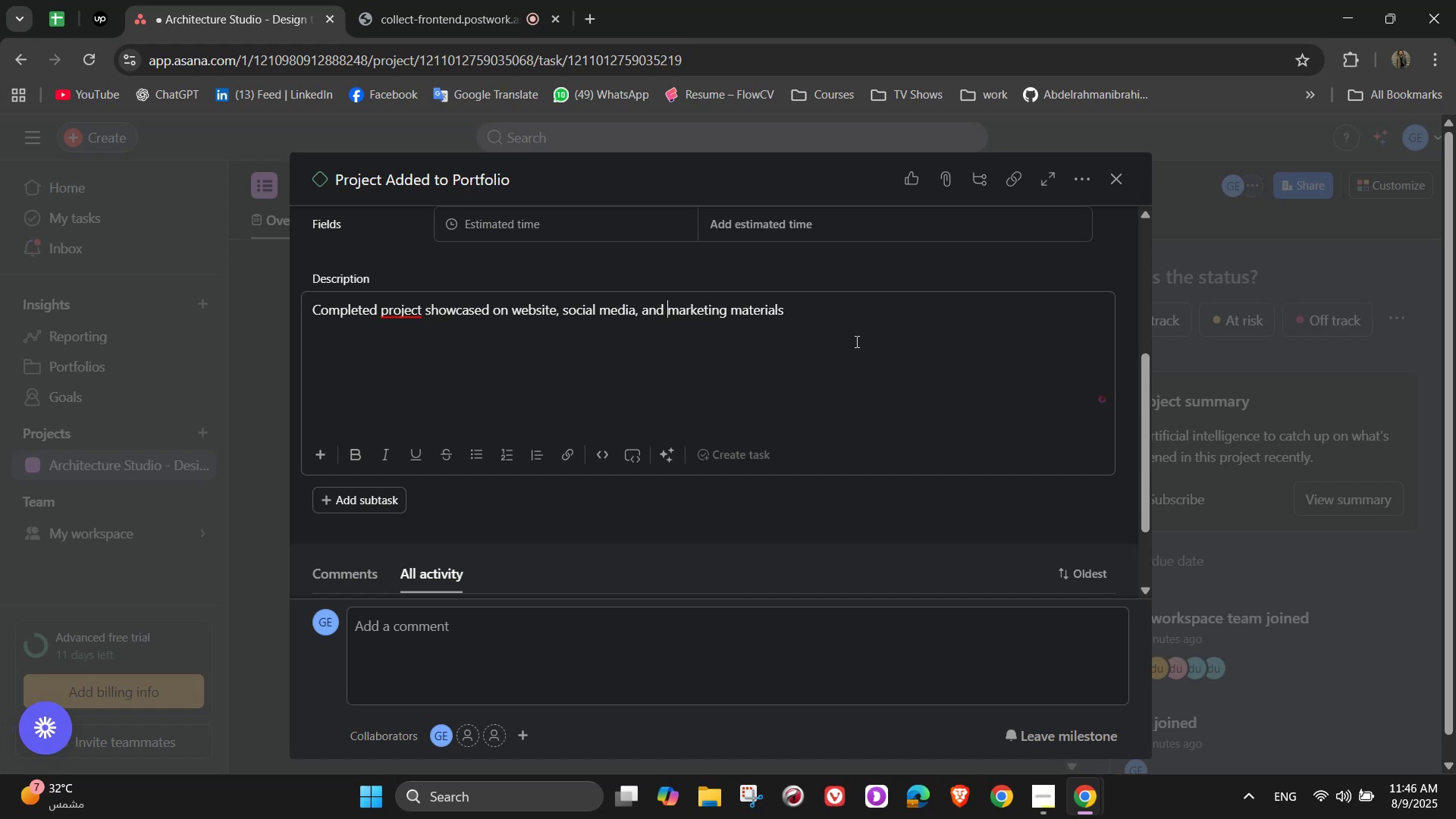 
left_click([849, 295])
 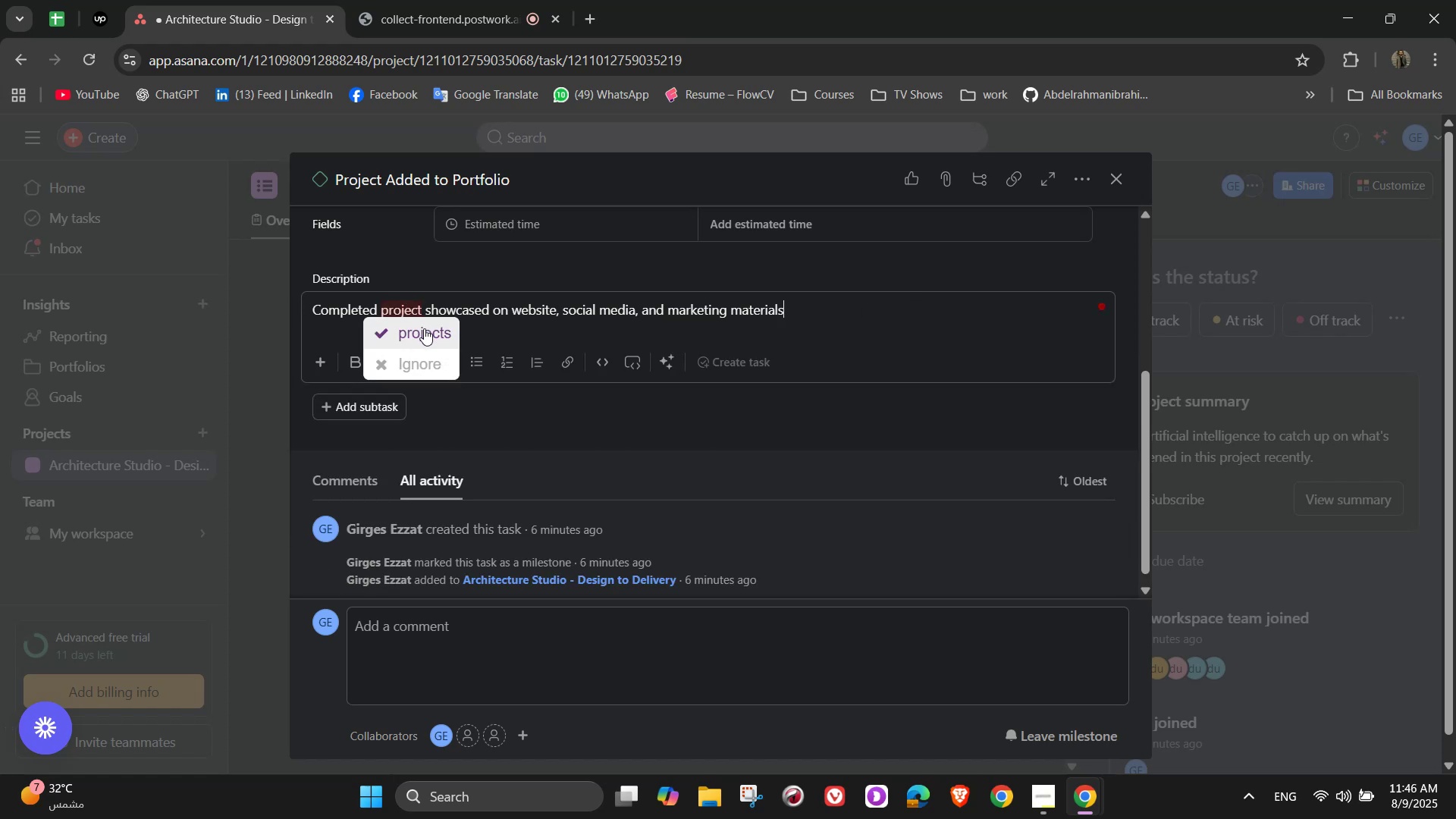 